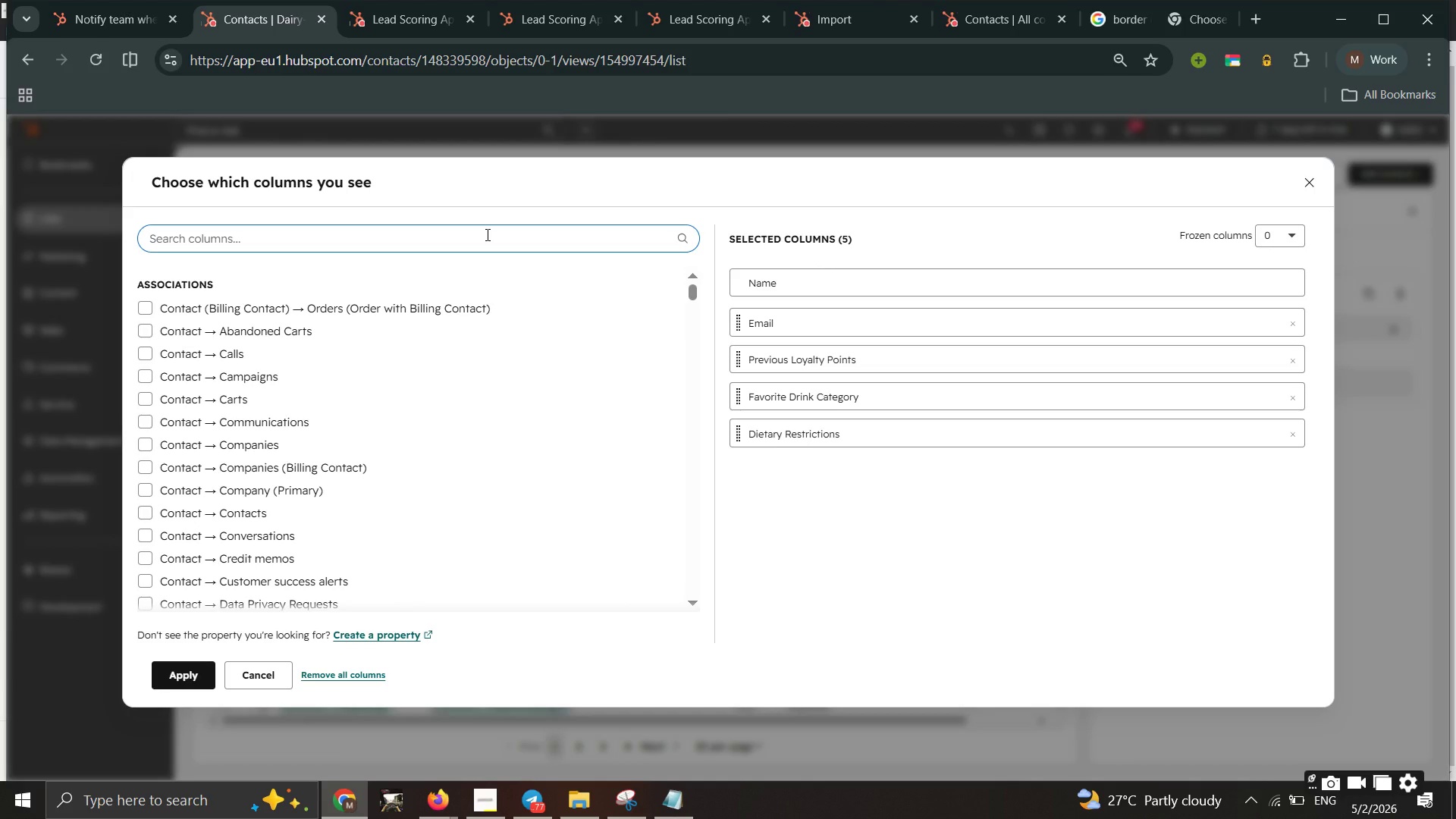 
type(diet)
 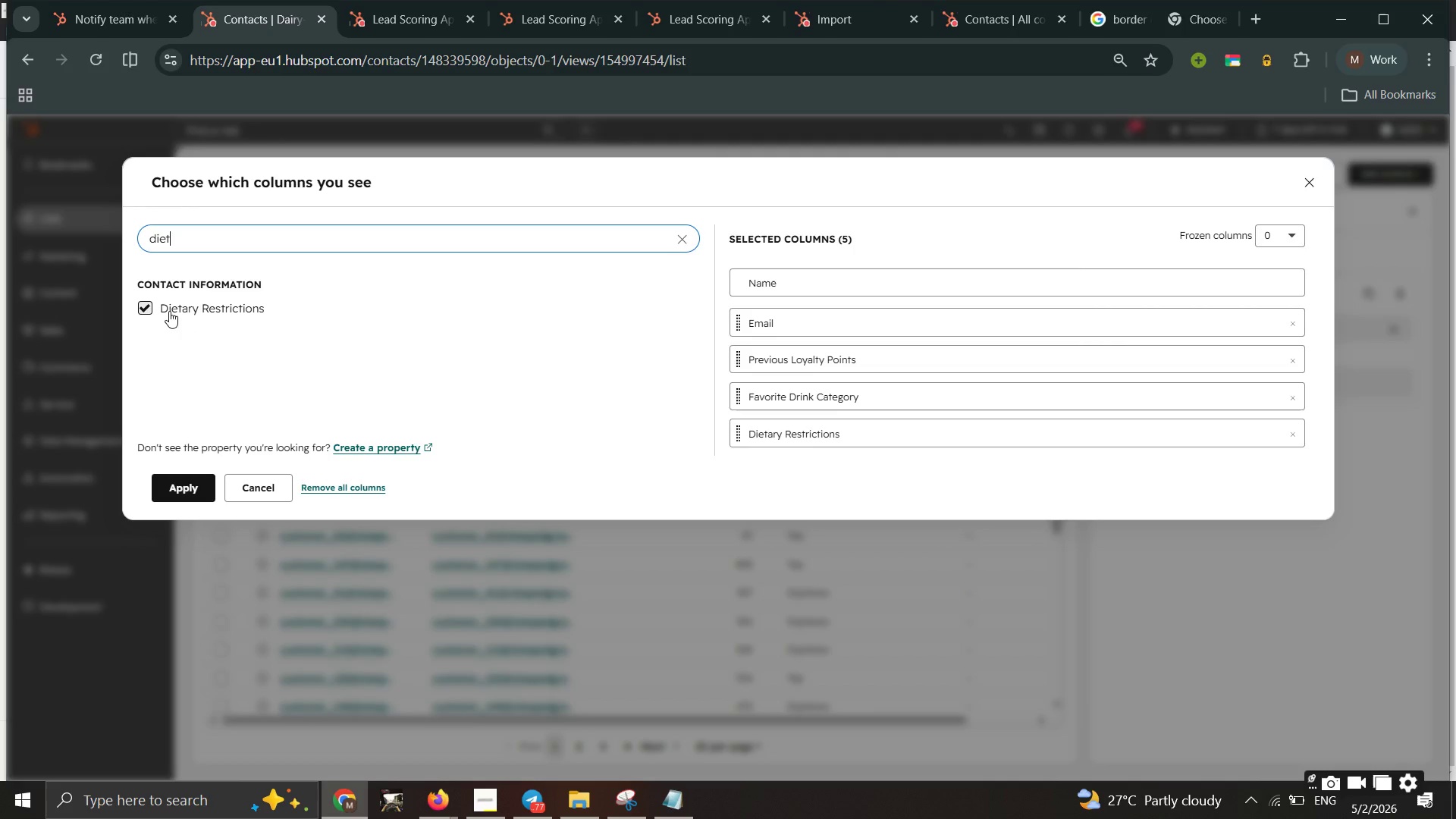 
left_click([152, 308])
 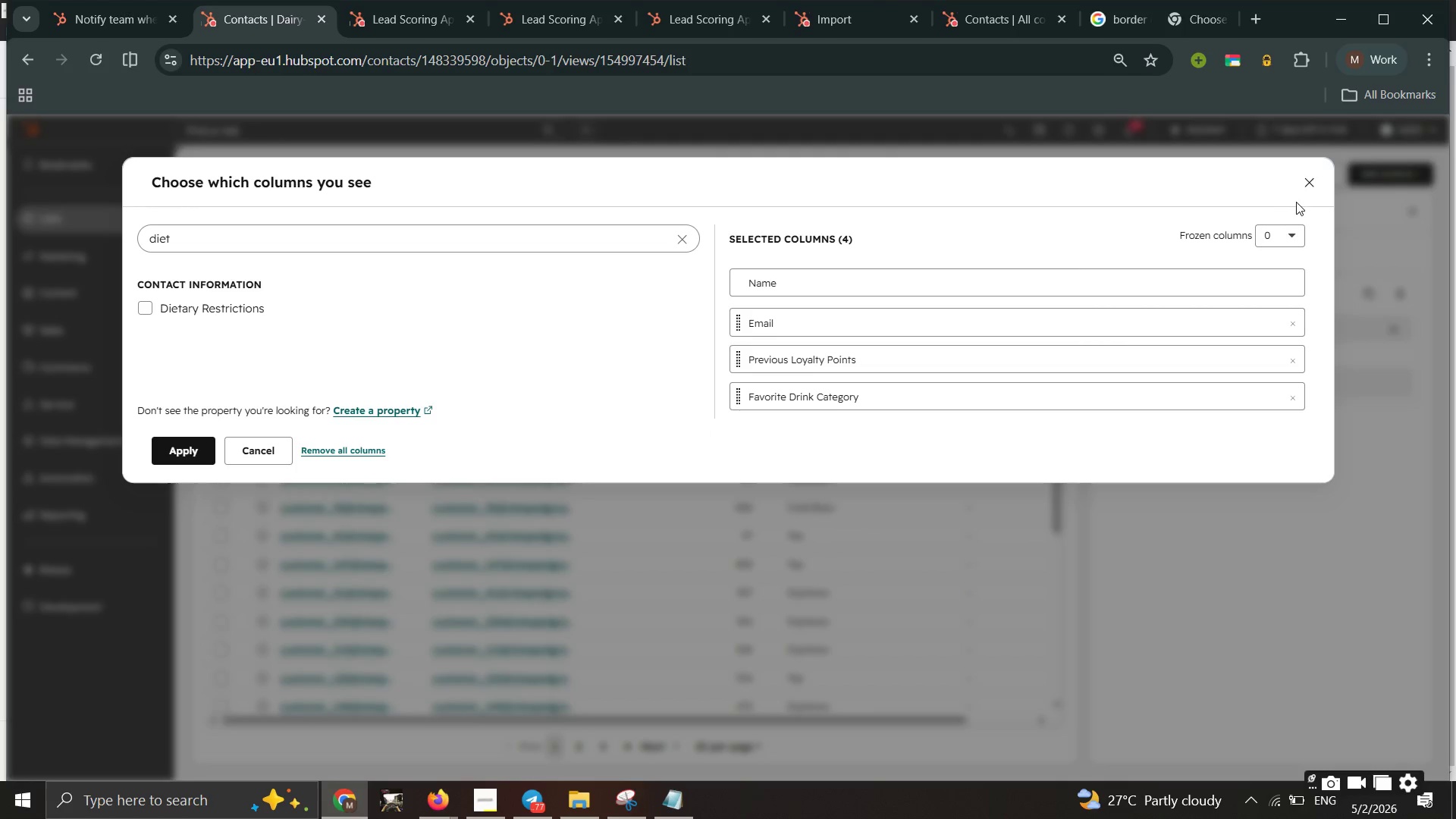 
left_click([1301, 189])
 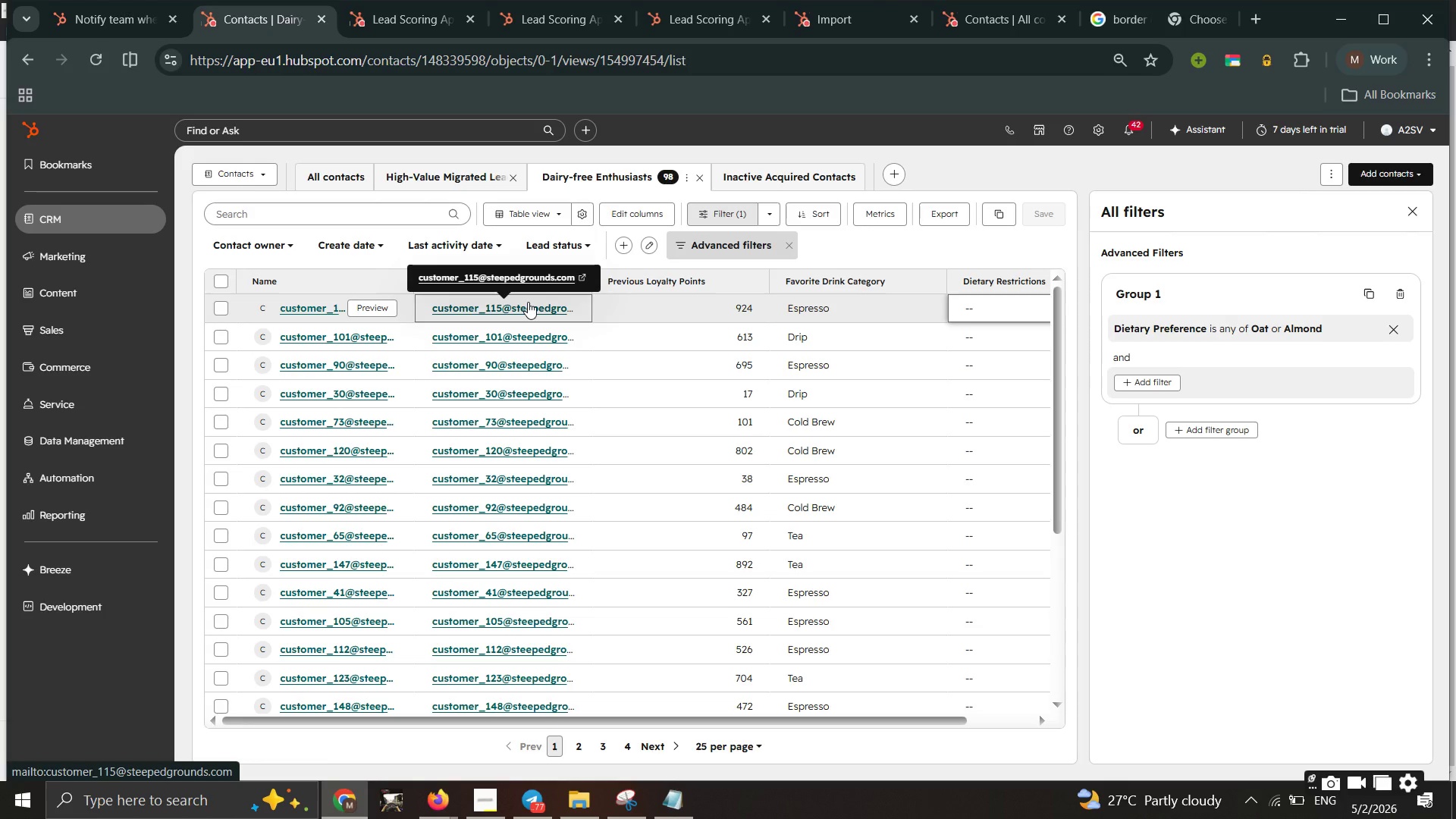 
scroll: coordinate [528, 302], scroll_direction: up, amount: 1.0
 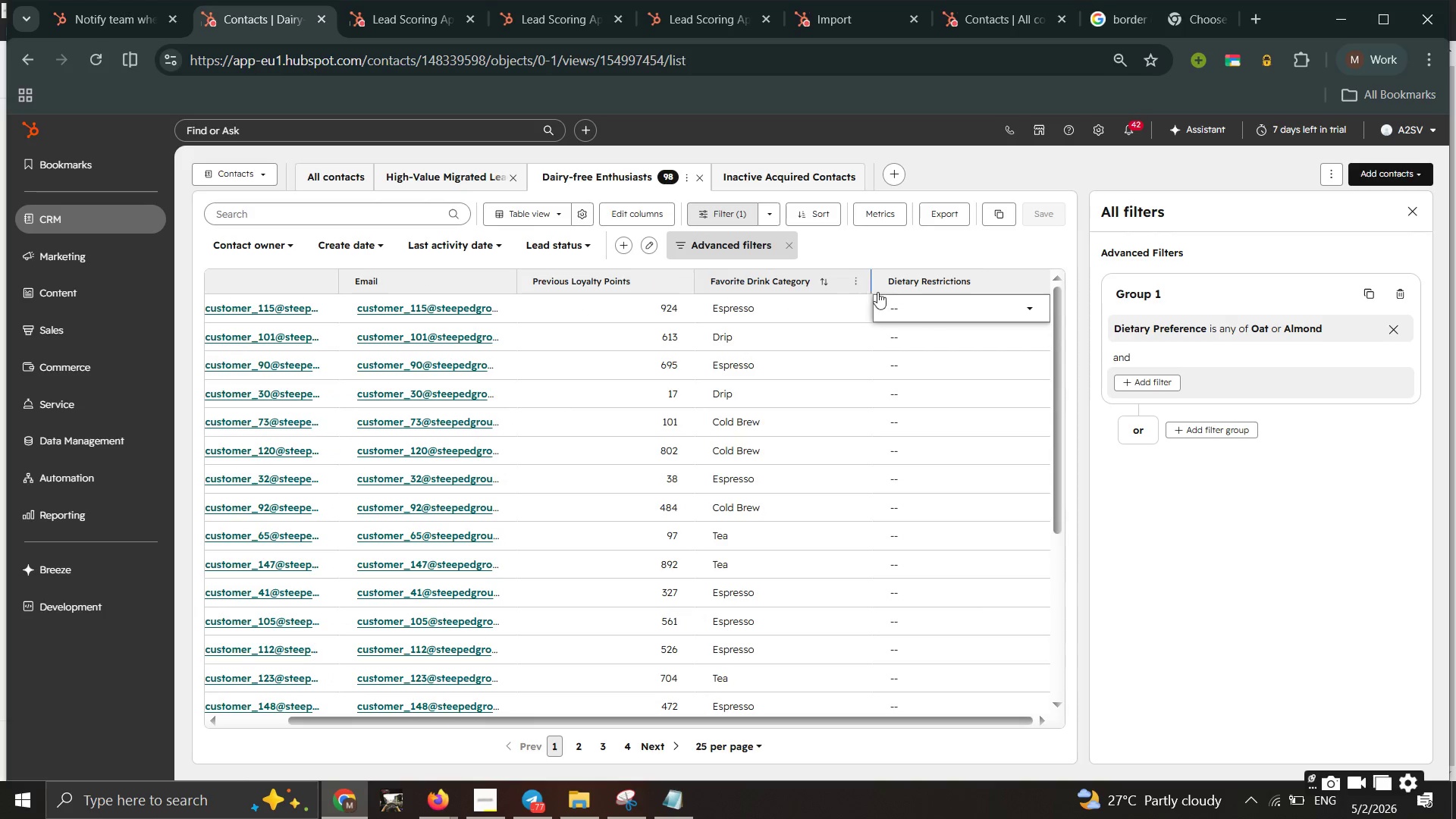 
left_click([900, 297])
 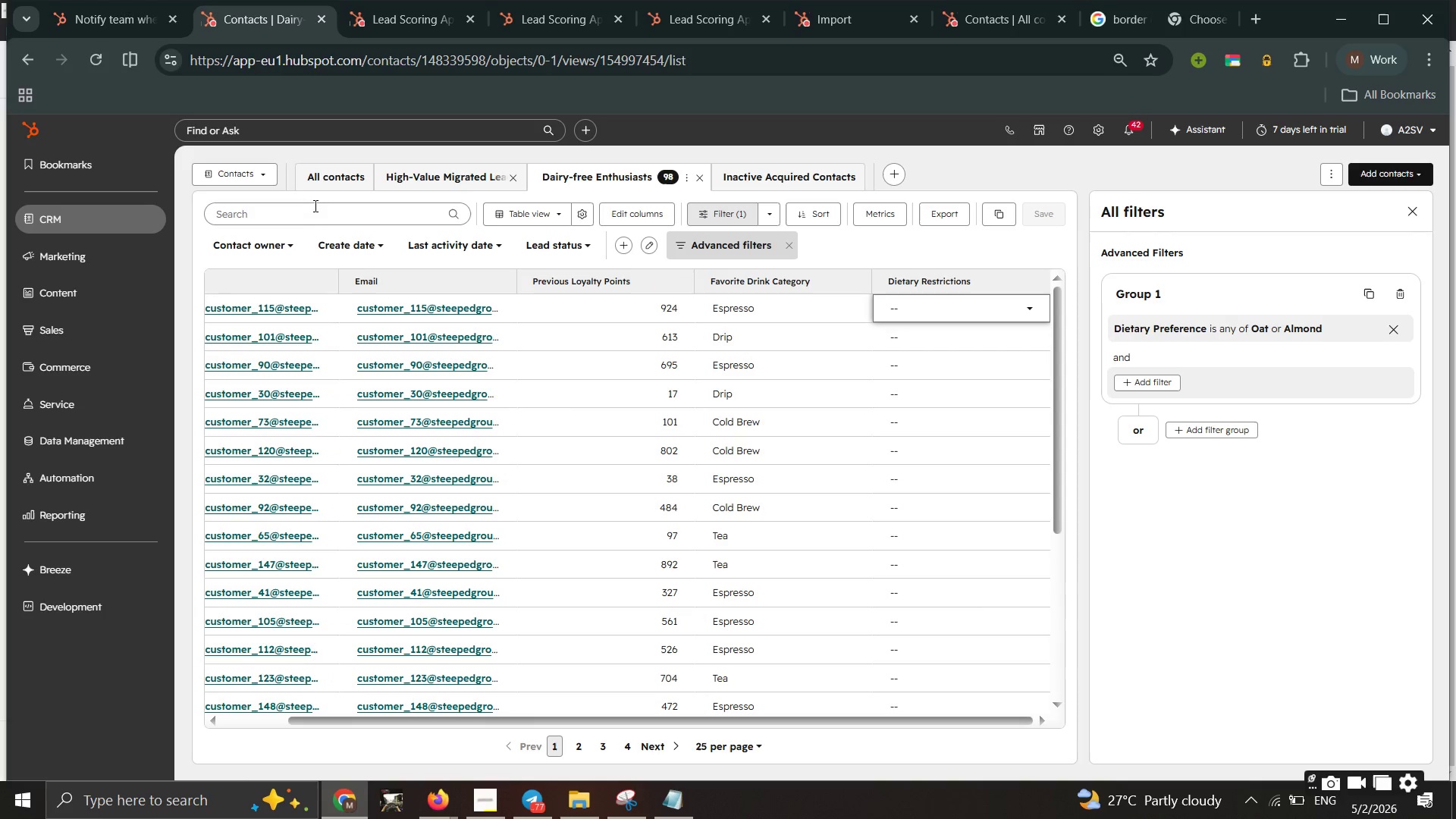 
left_click([315, 189])
 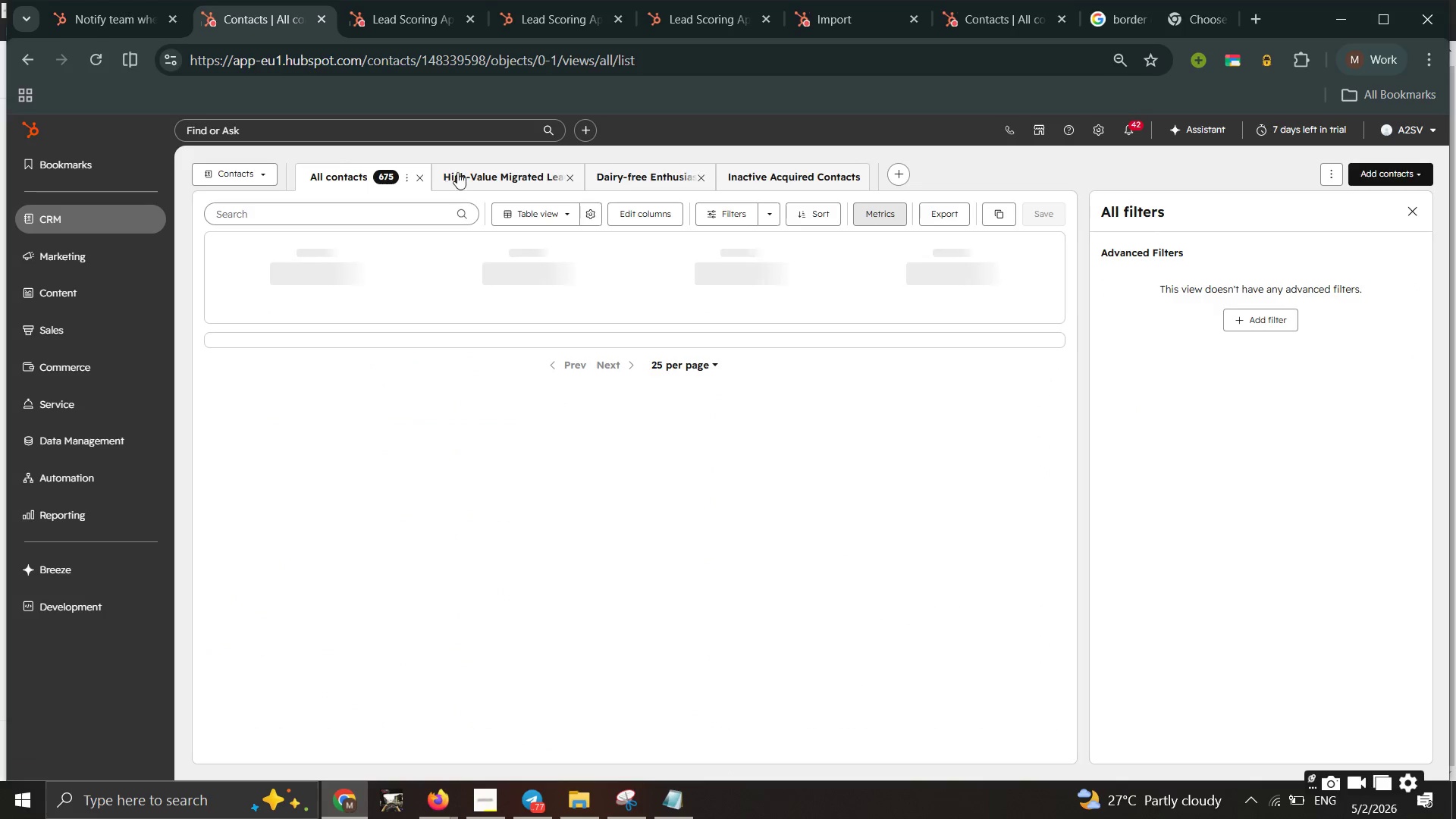 
left_click([468, 174])
 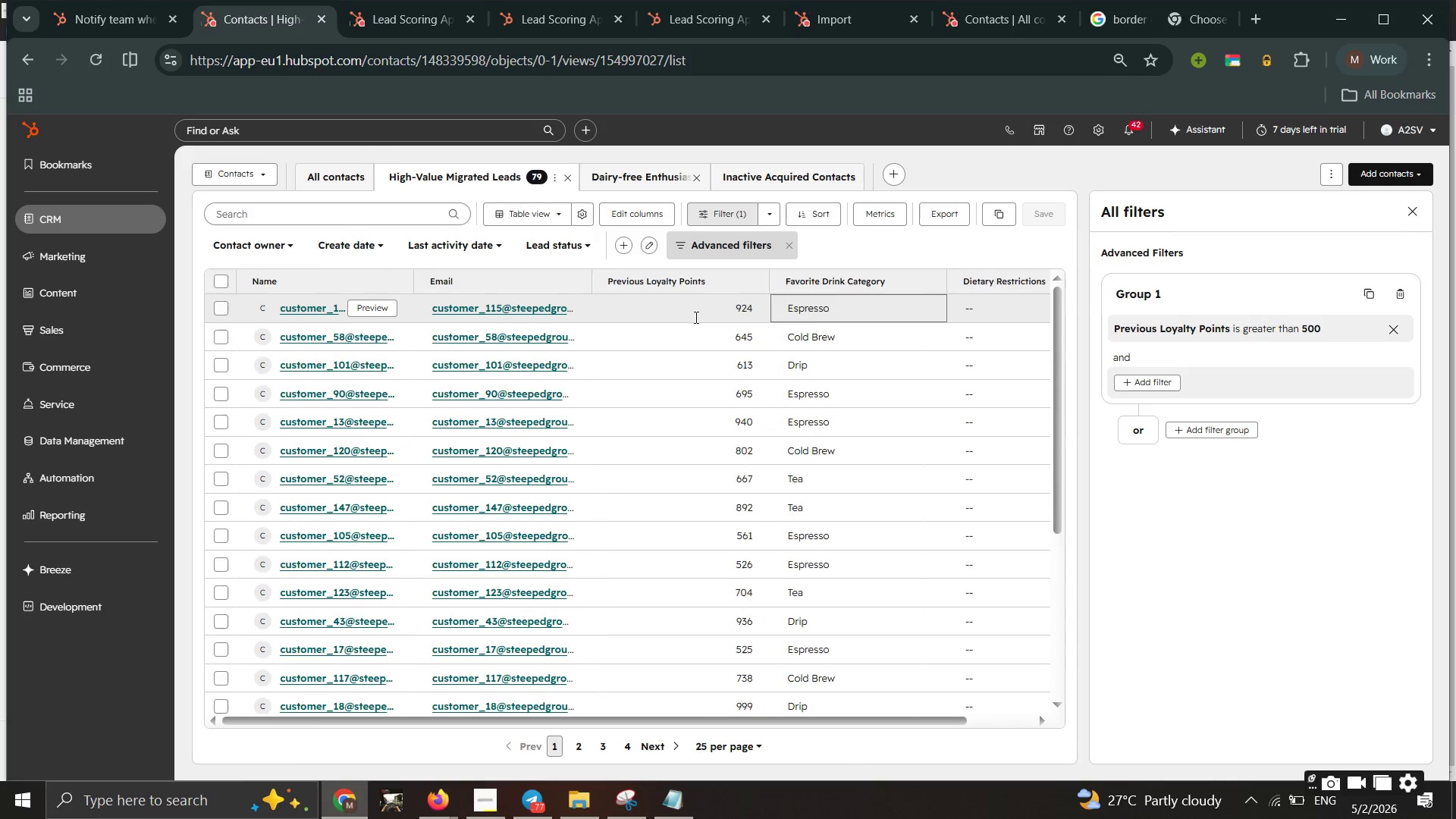 
wait(7.8)
 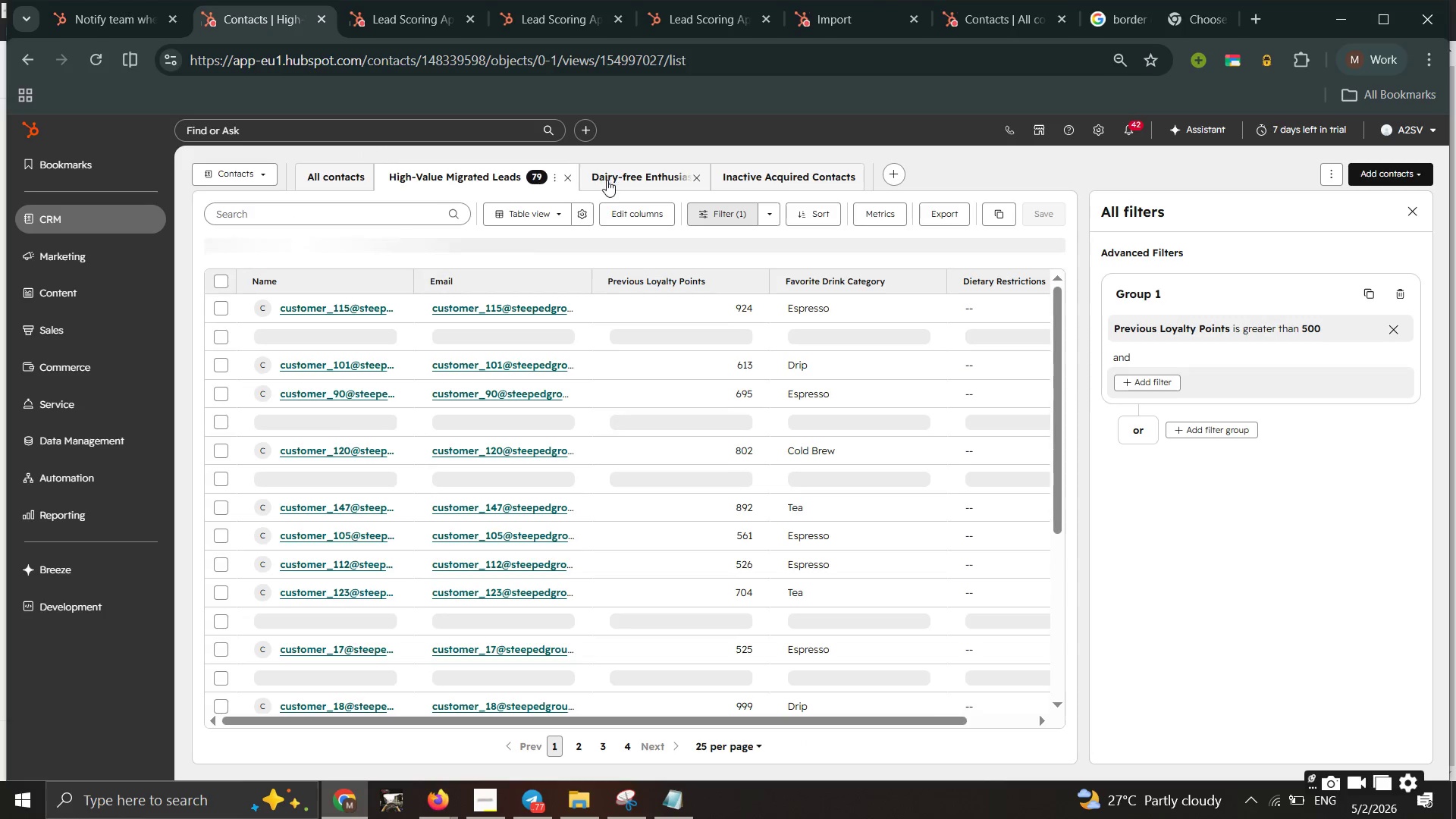 
left_click([739, 185])
 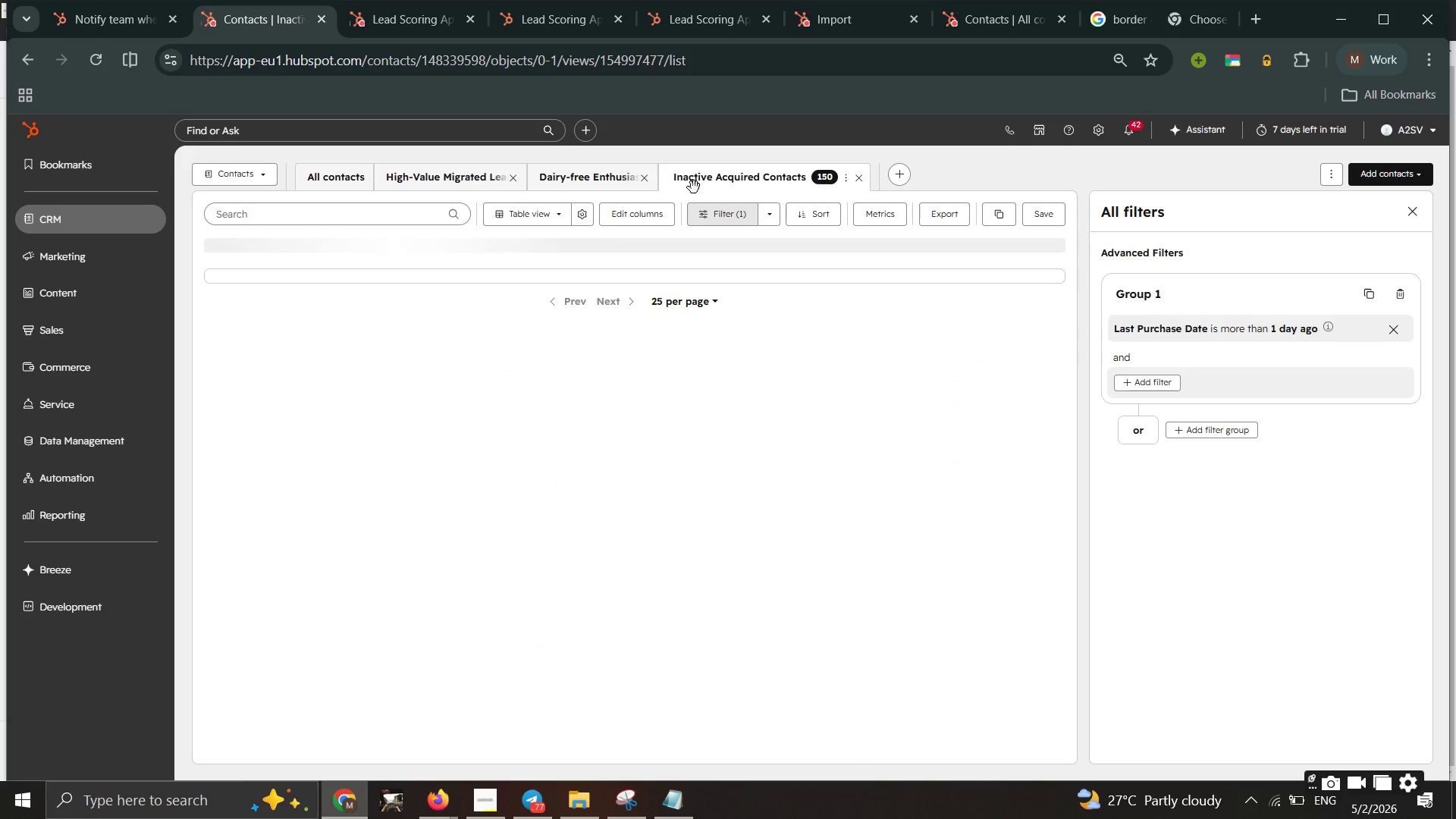 
mouse_move([532, 179])
 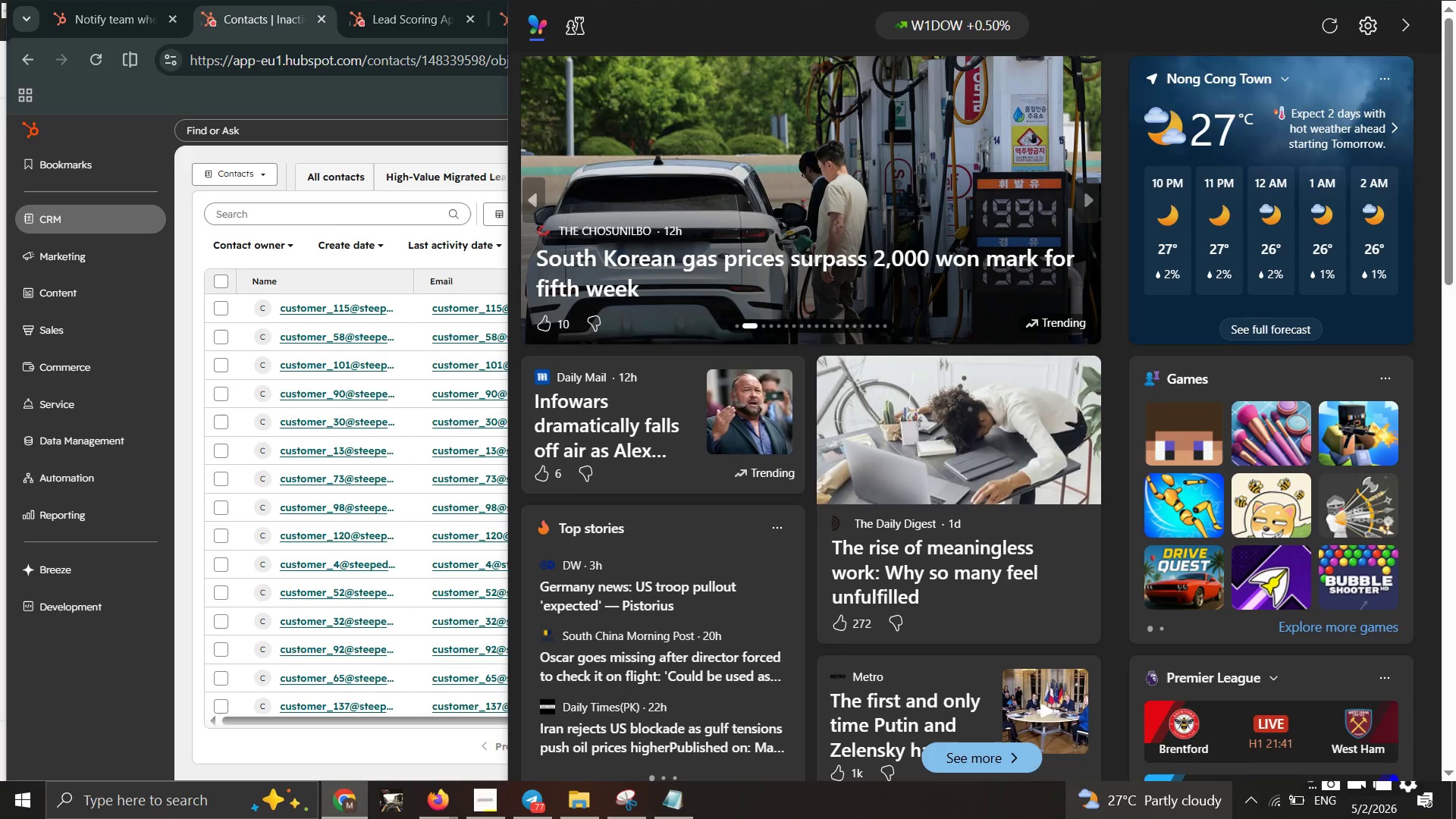 
left_click([693, 804])
 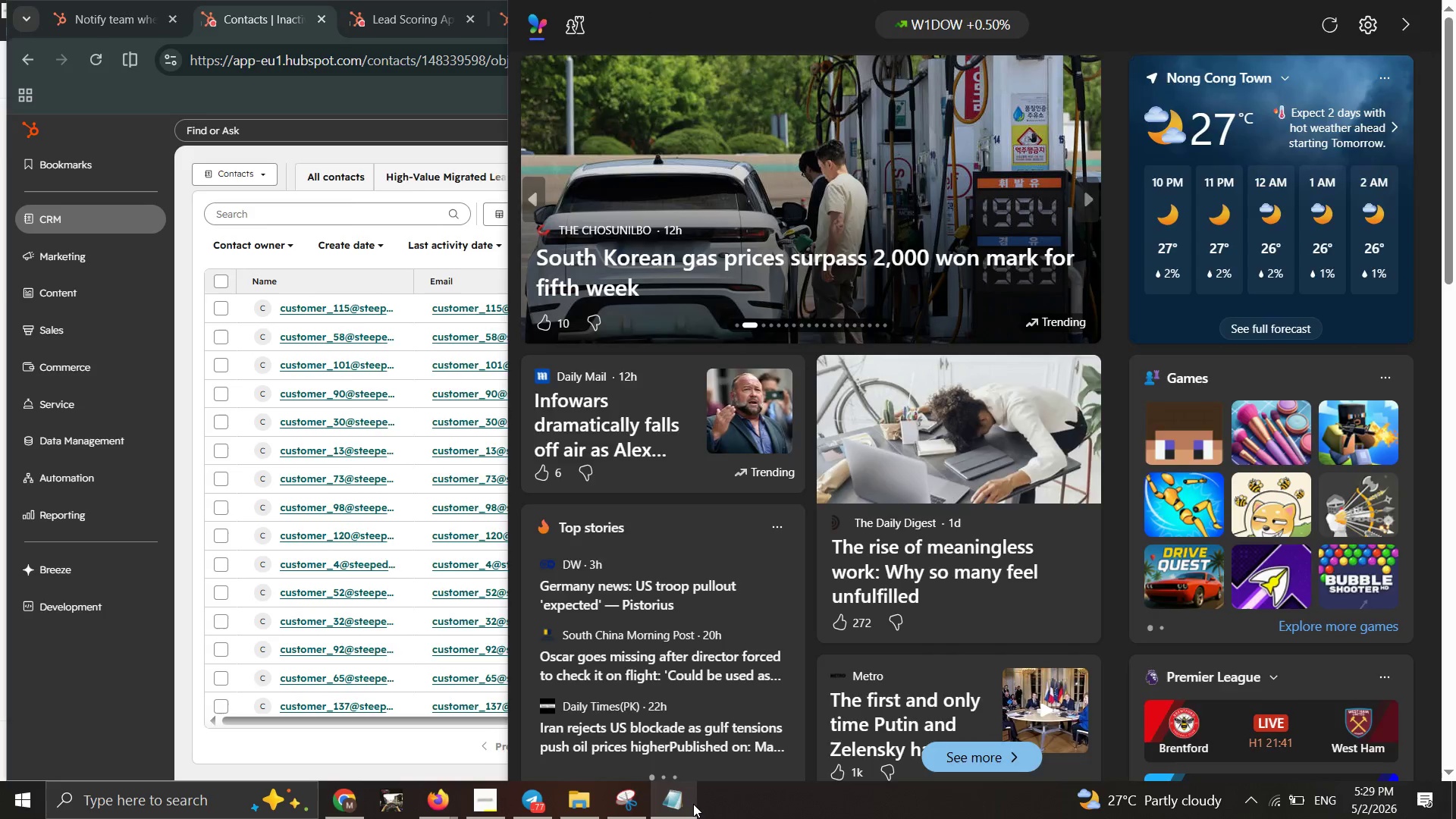 
left_click([693, 804])
 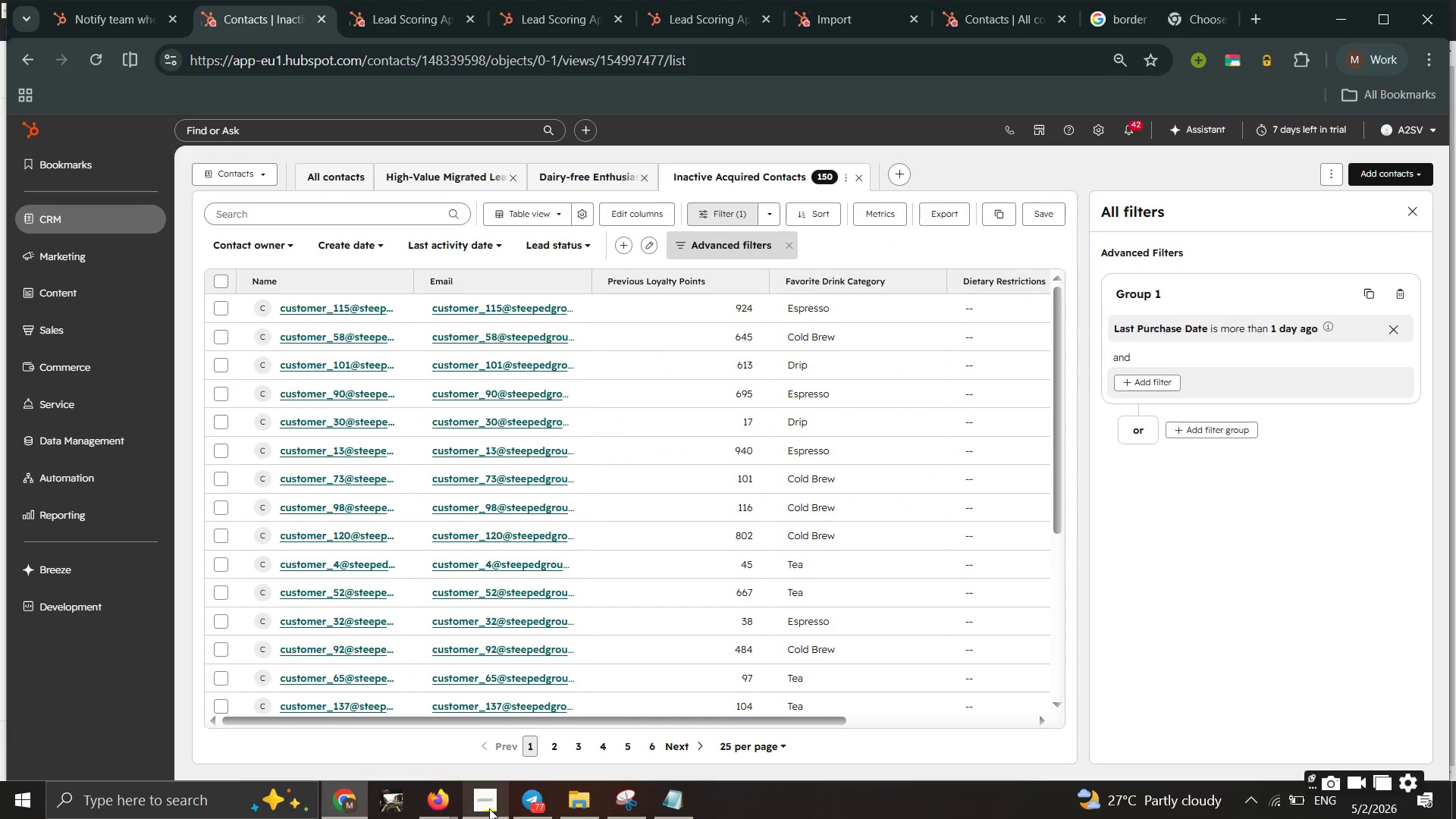 
left_click([489, 808])